 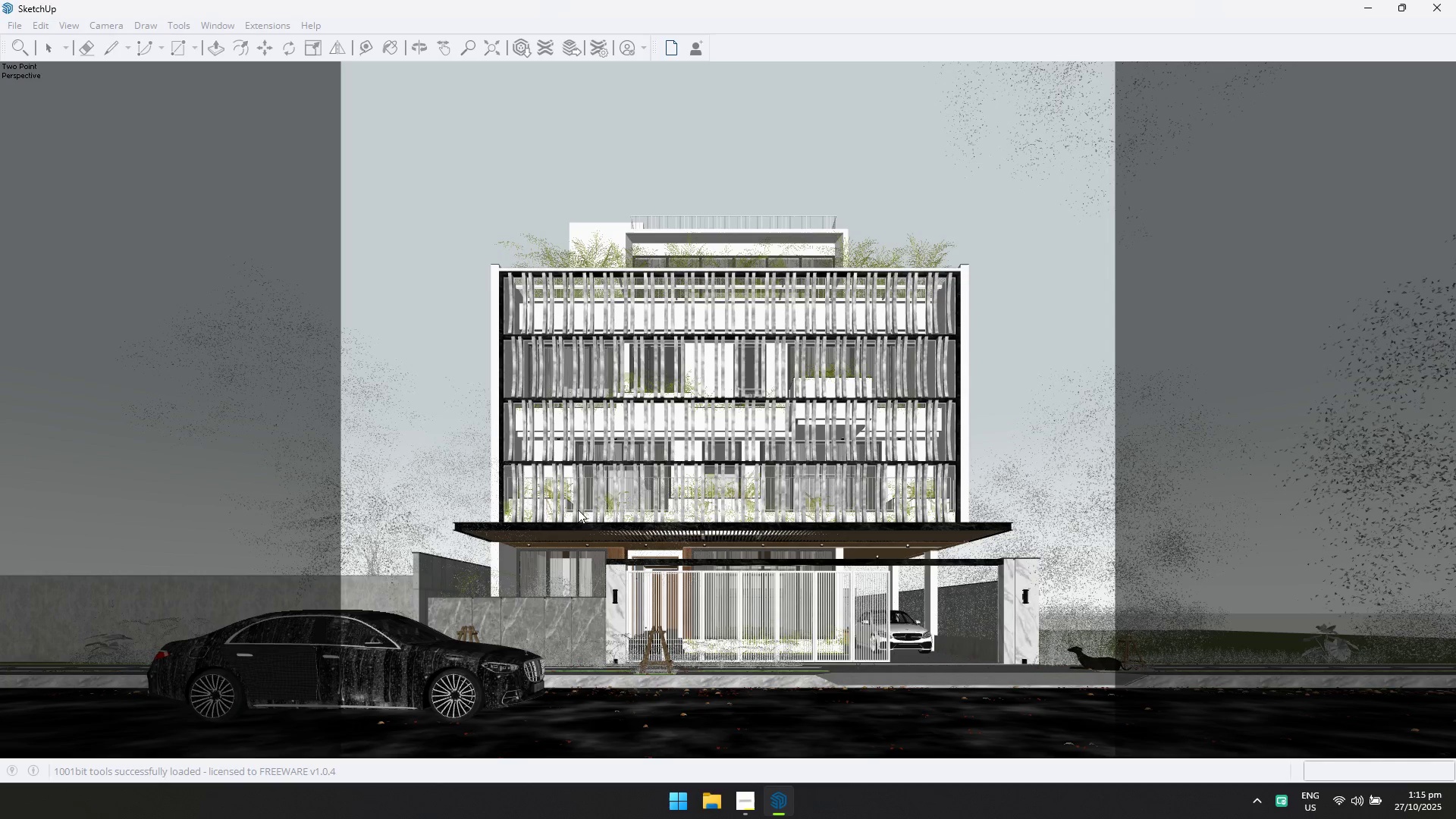 
scroll: coordinate [615, 438], scroll_direction: down, amount: 10.0
 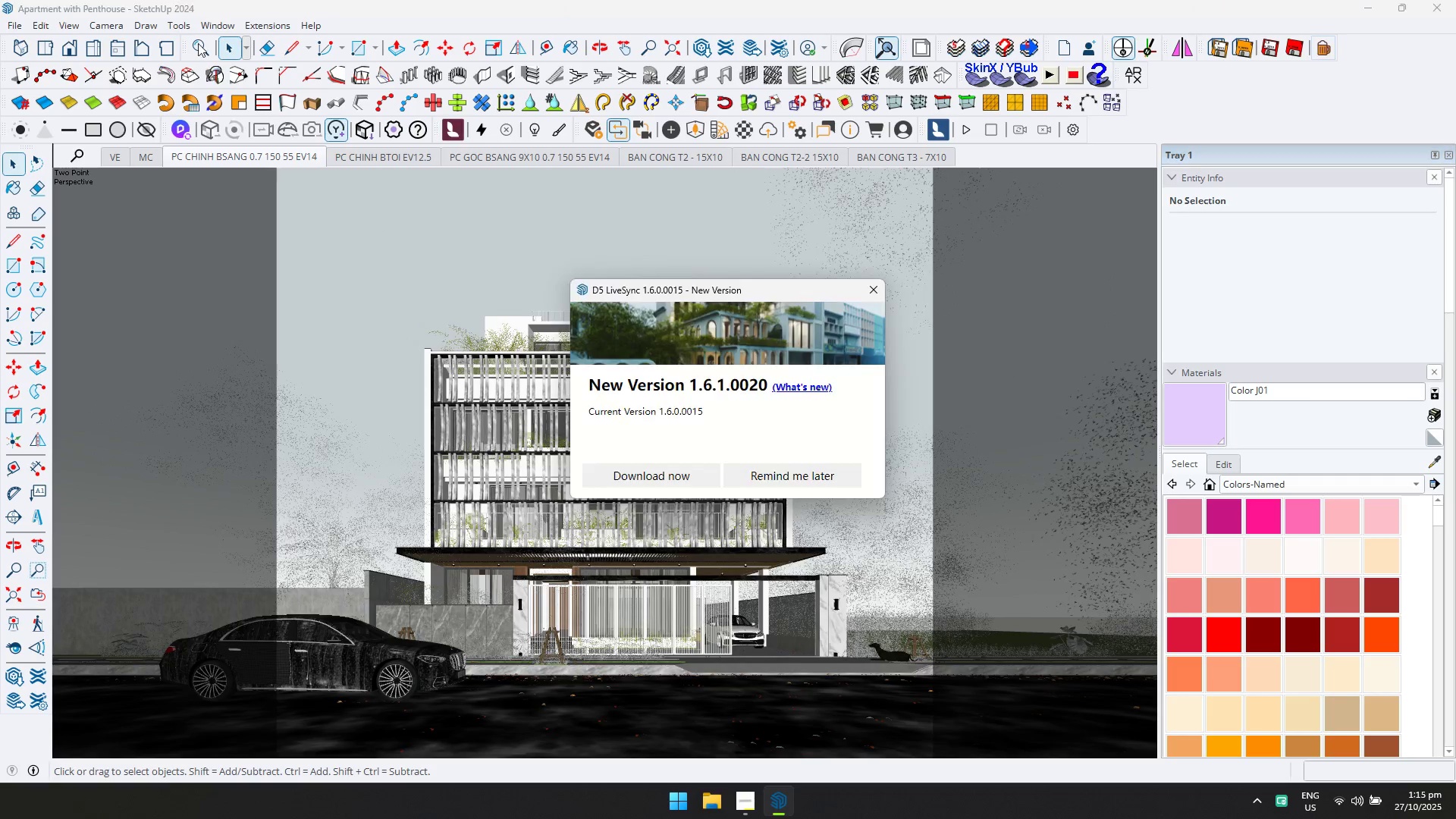 
left_click([869, 285])
 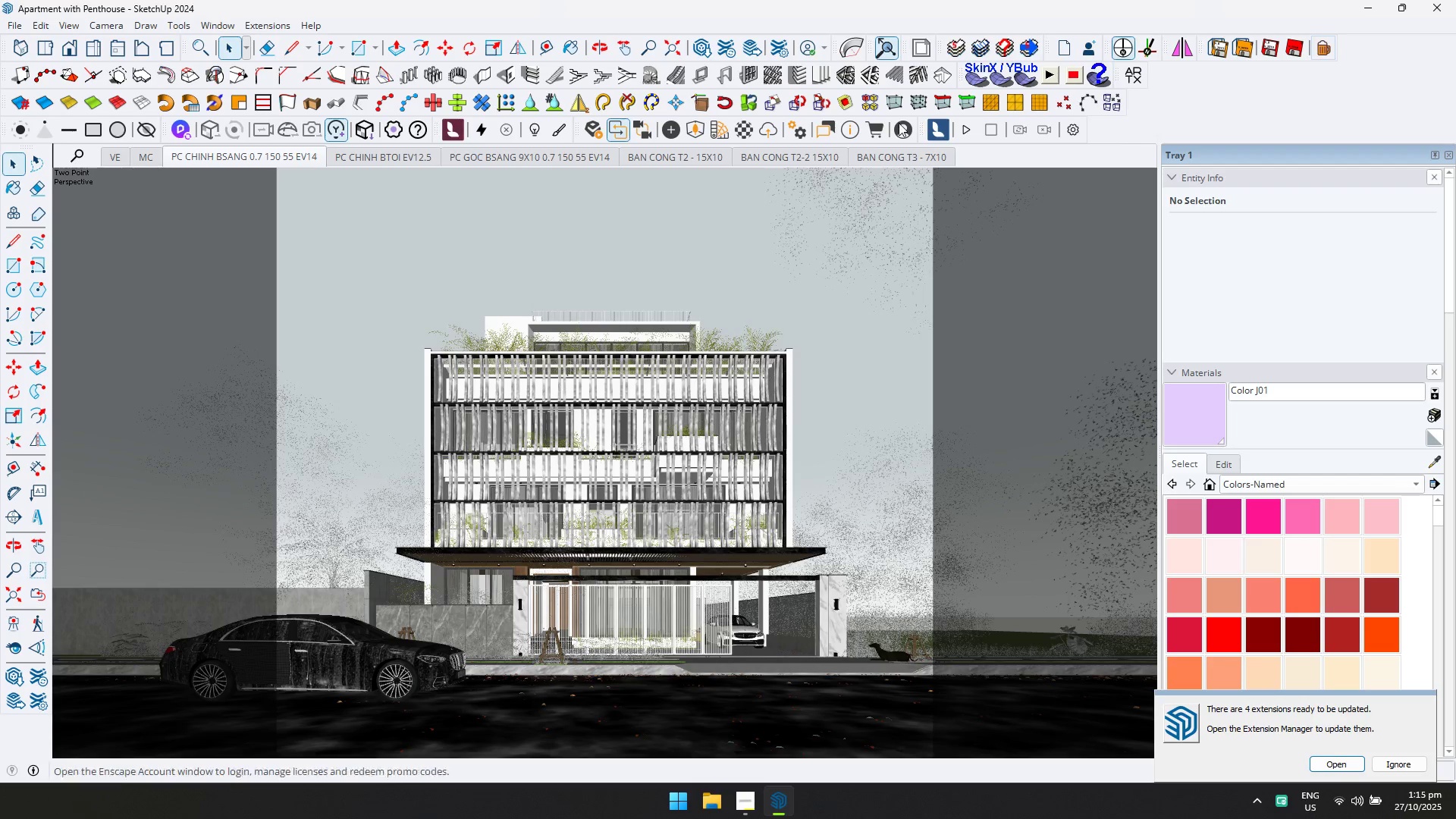 
left_click([263, 28])
 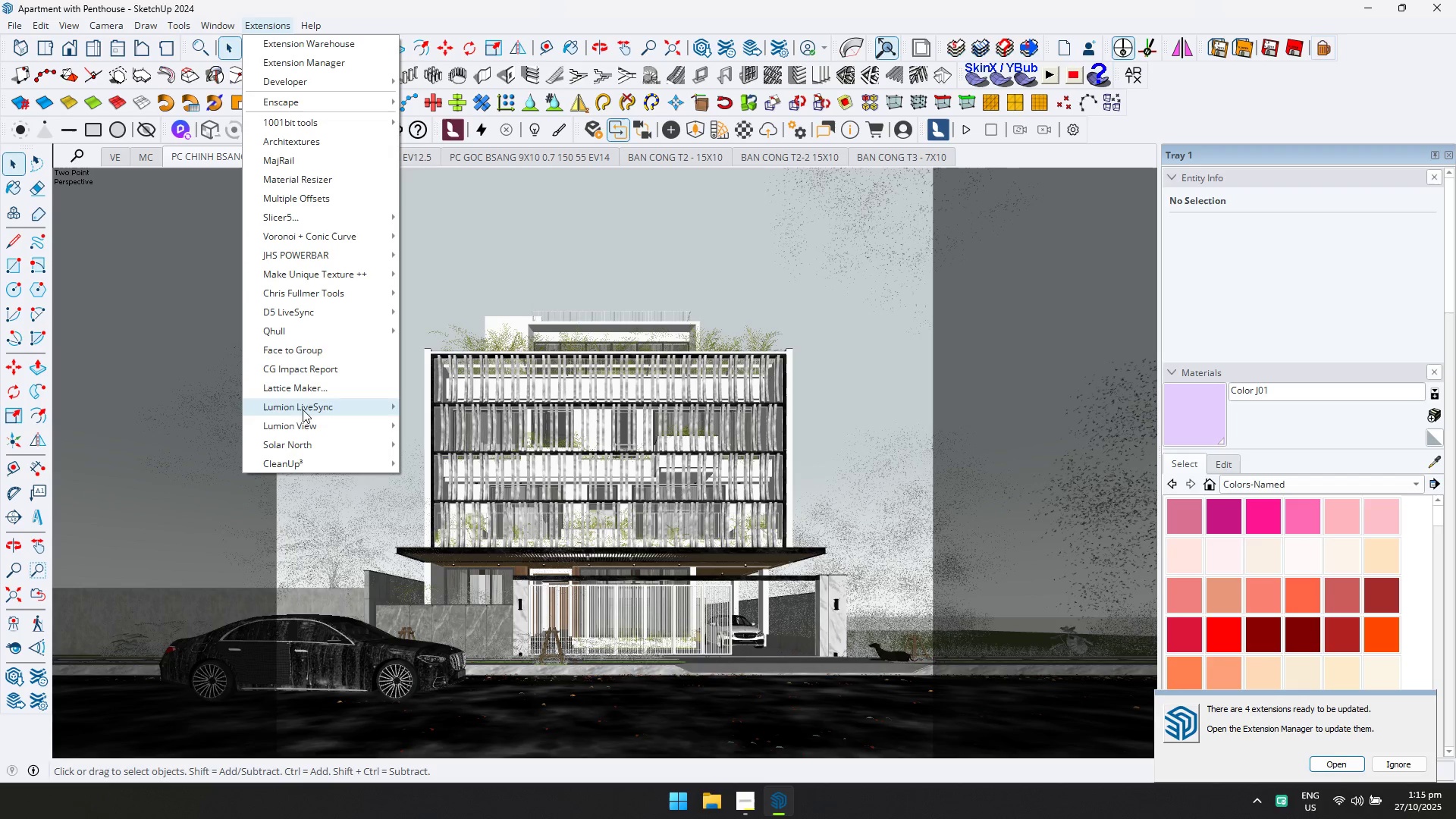 
wait(9.65)
 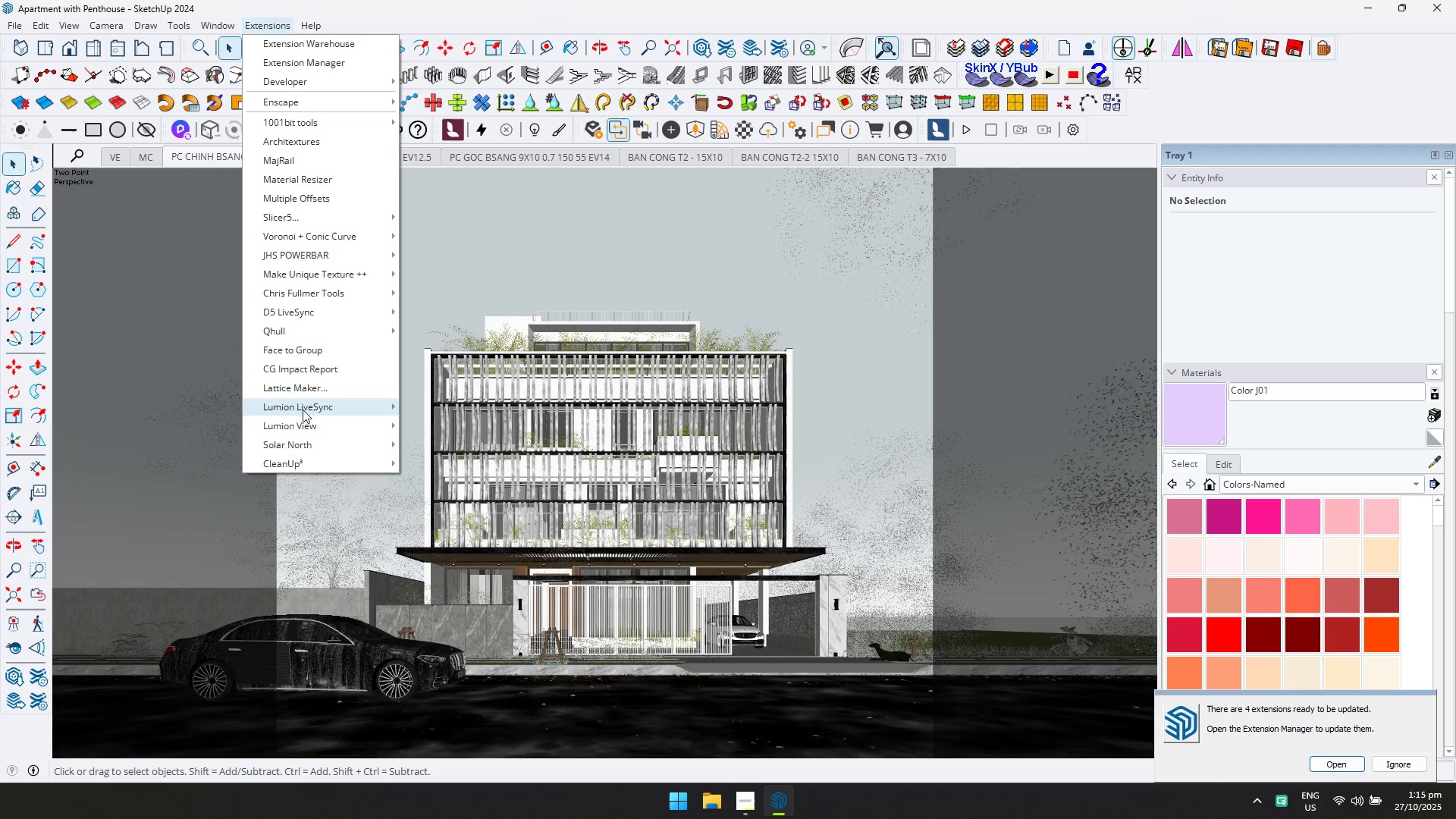 
right_click([1150, 94])
 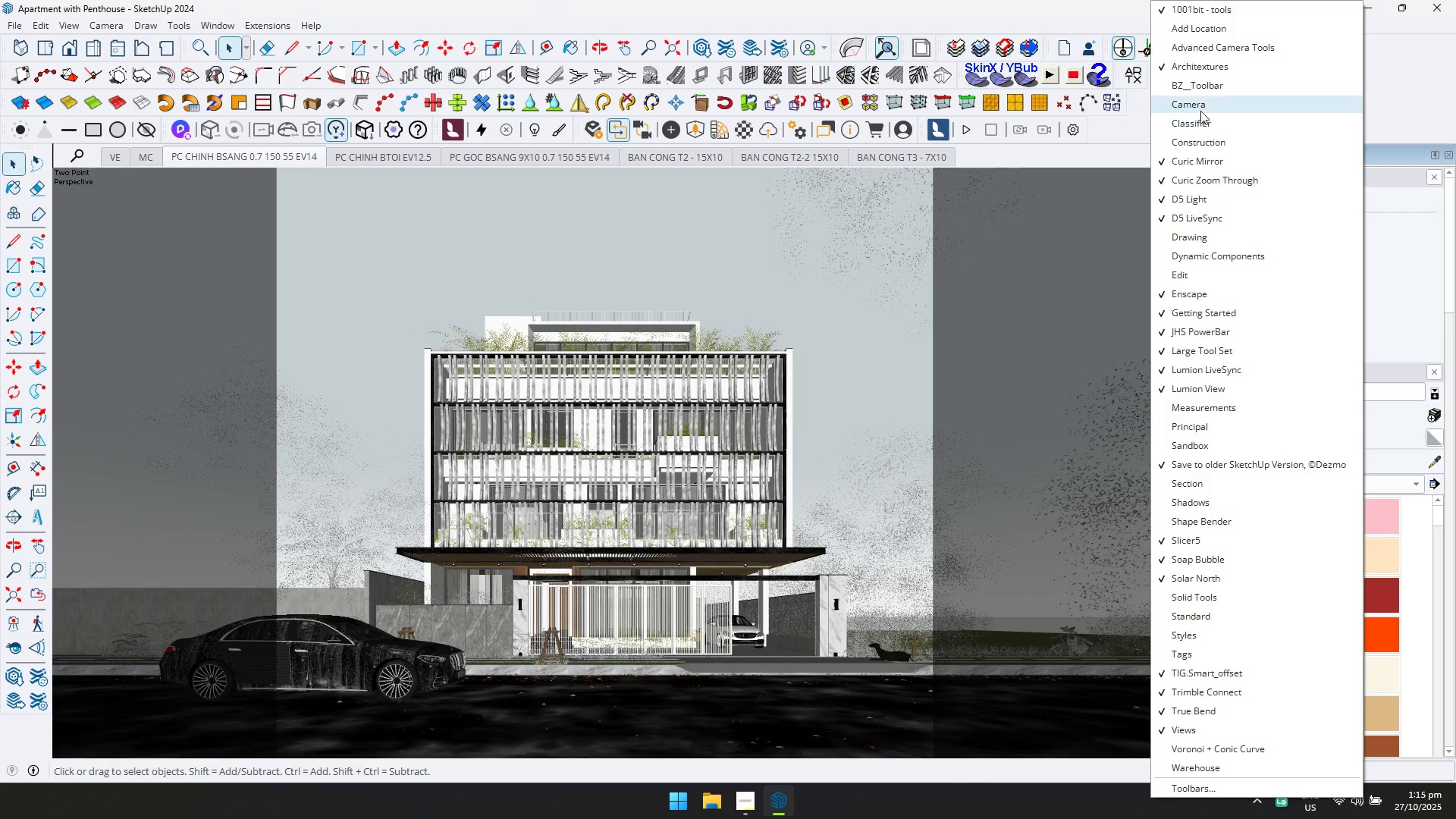 
left_click([1200, 111])
 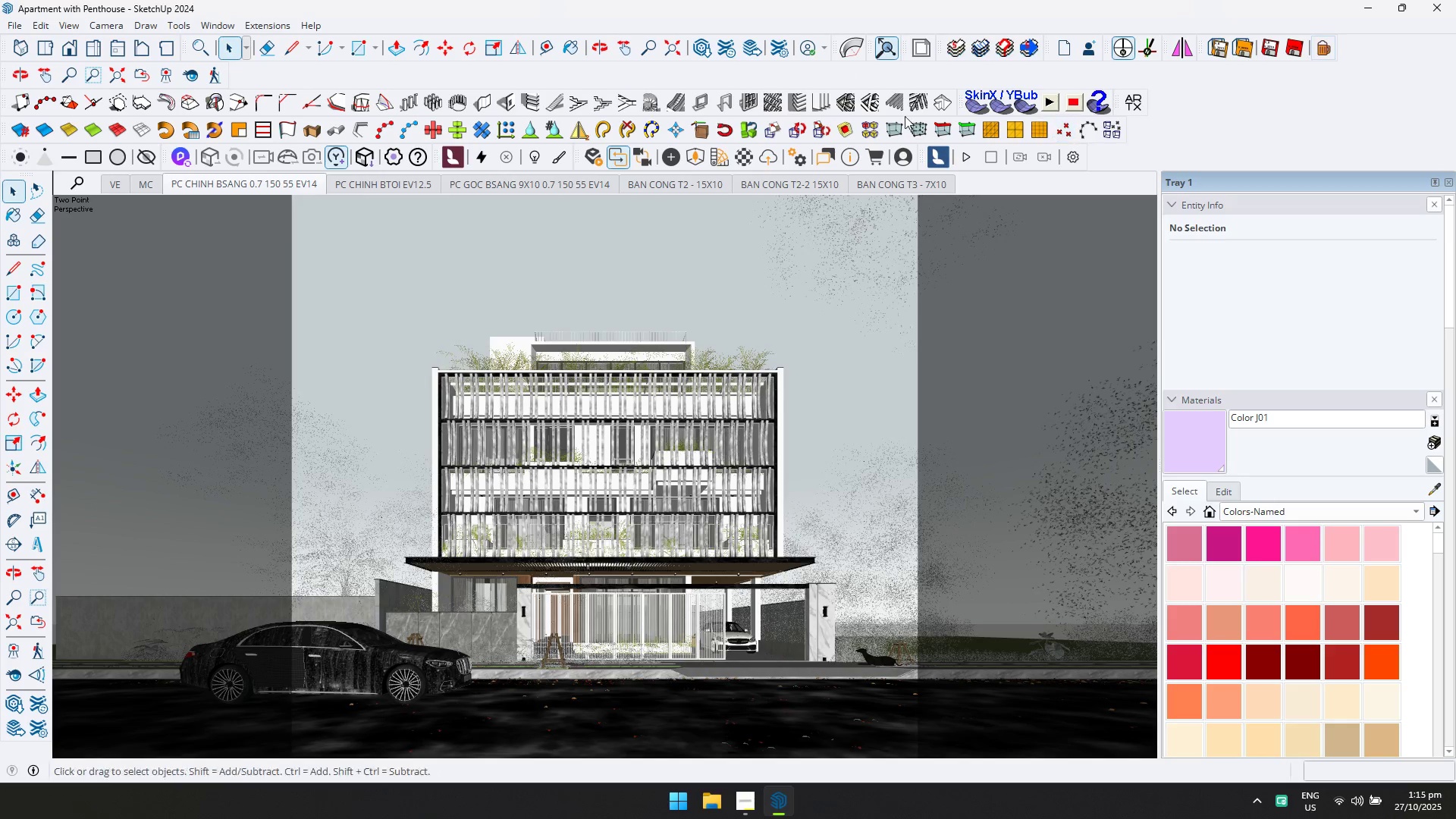 
key(Control+Z)
 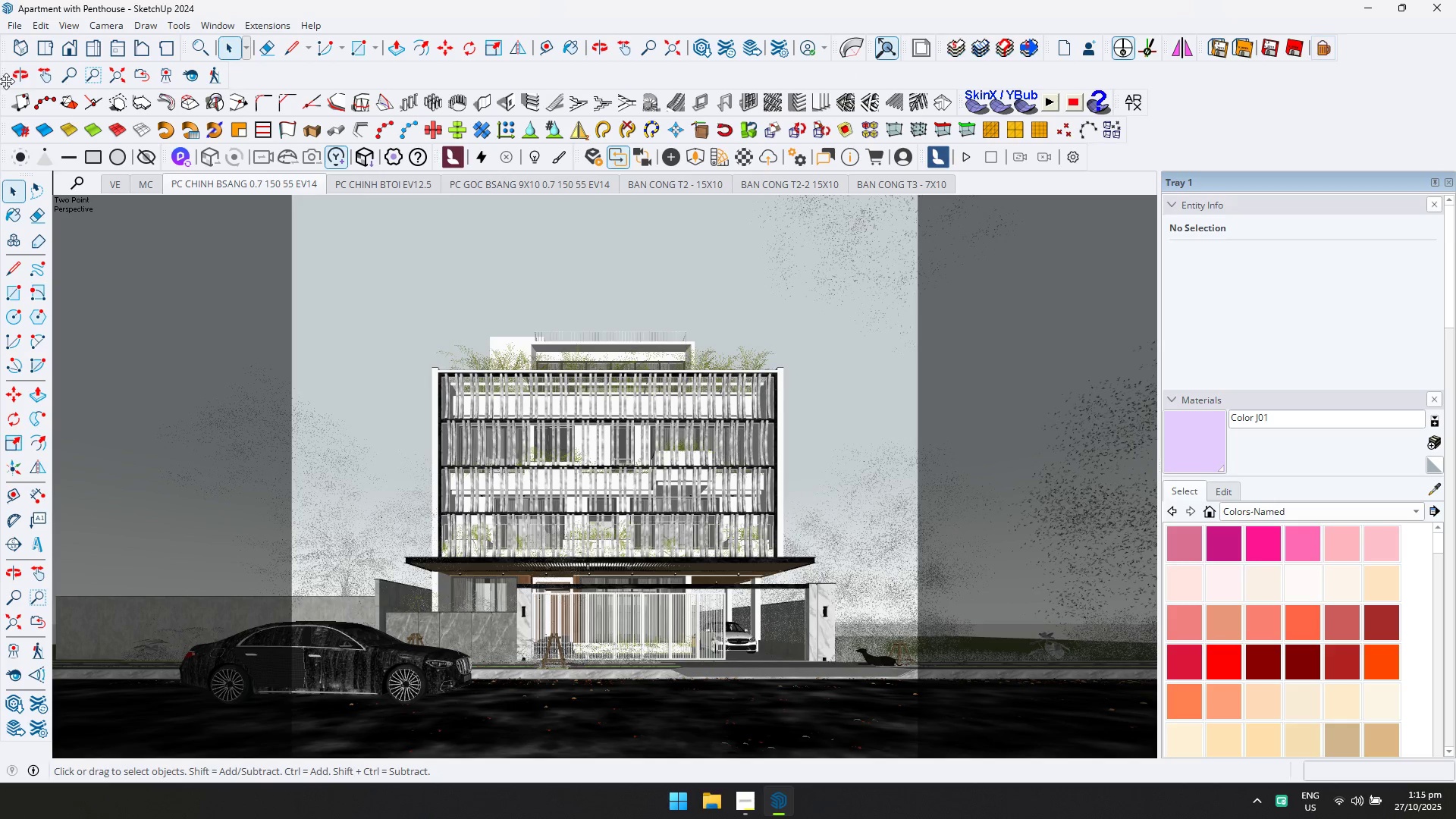 
left_click_drag(start_coordinate=[6, 81], to_coordinate=[246, 318])
 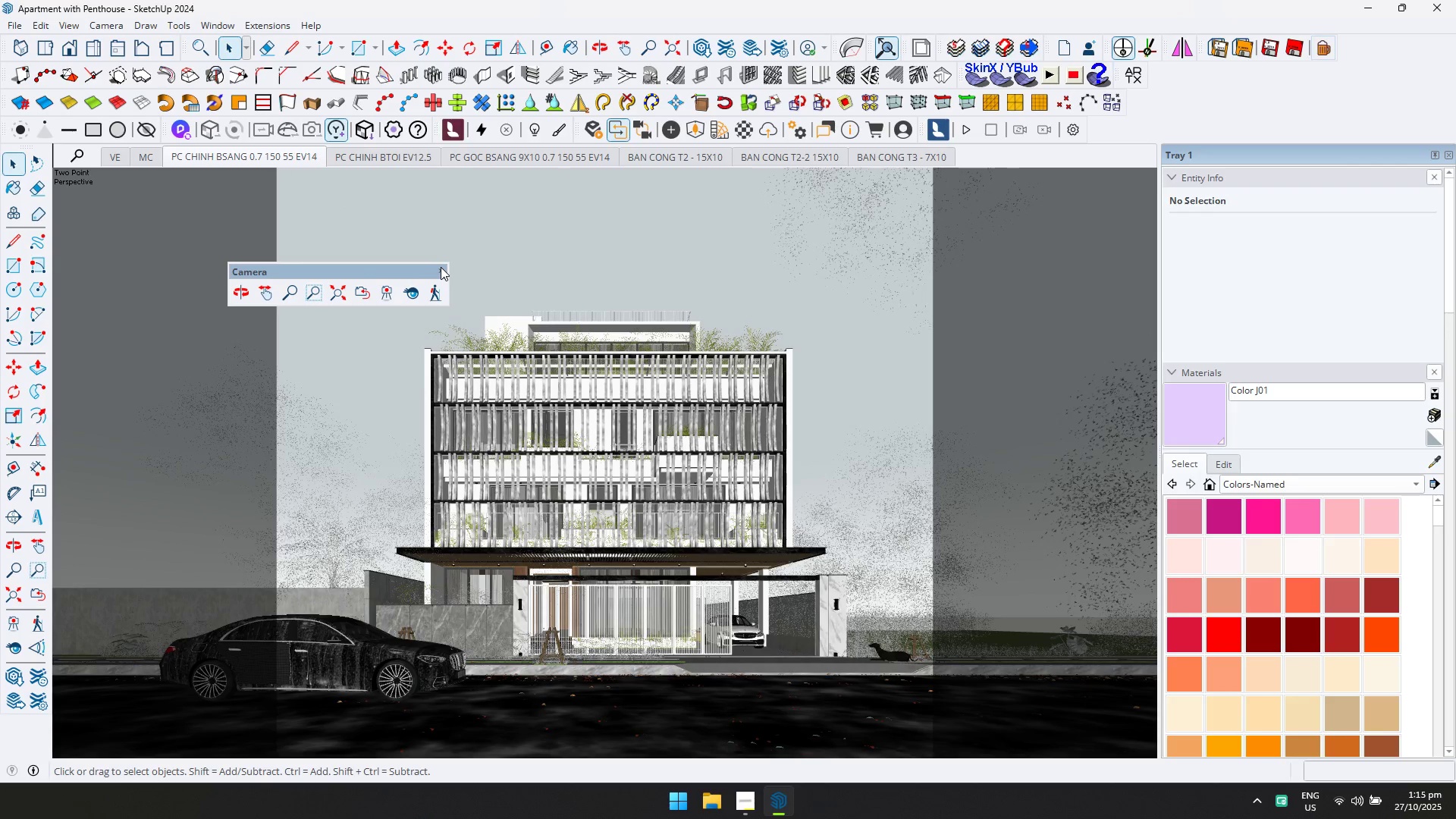 
left_click([441, 267])
 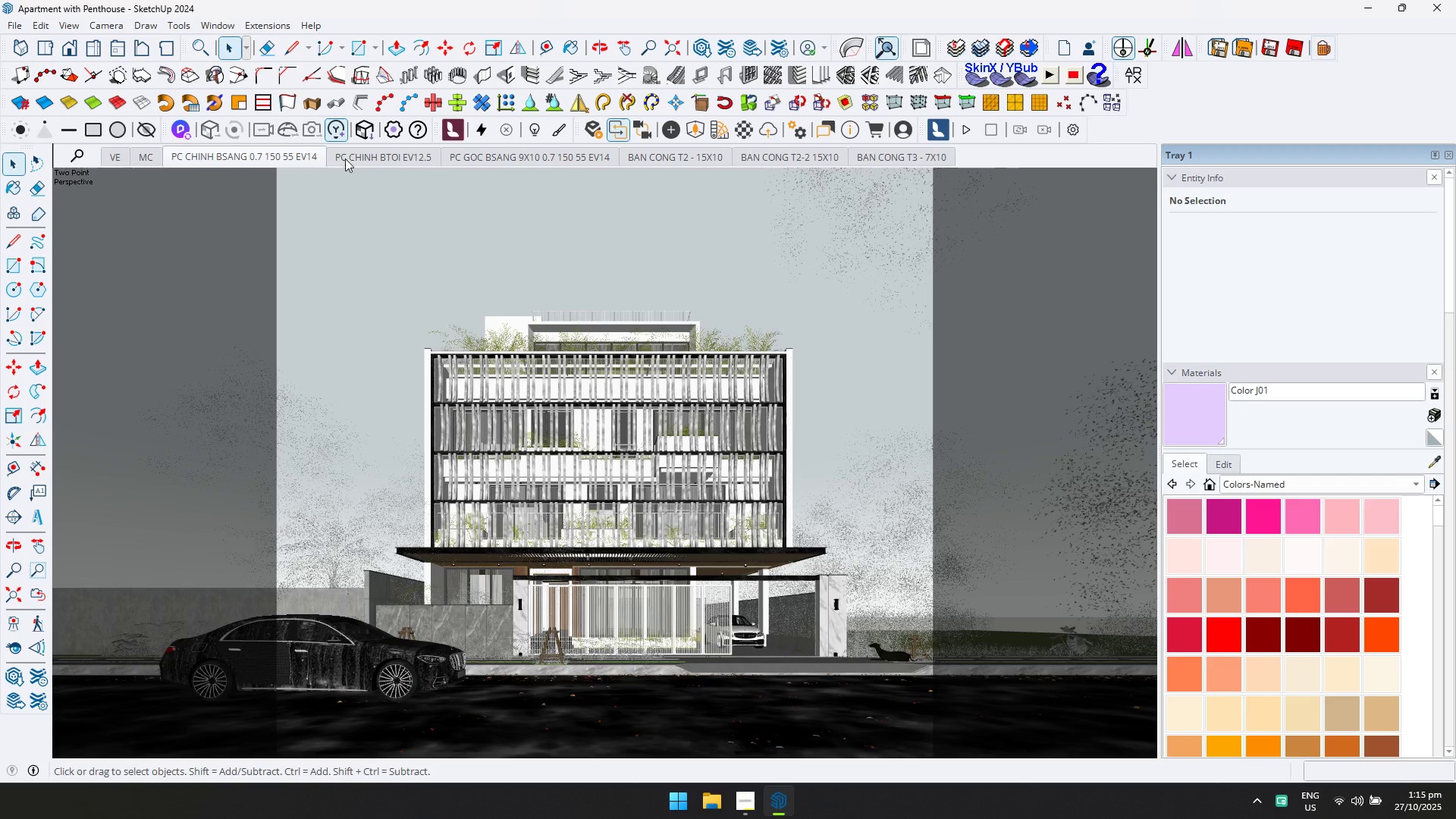 
scroll: coordinate [1438, 683], scroll_direction: down, amount: 36.0
 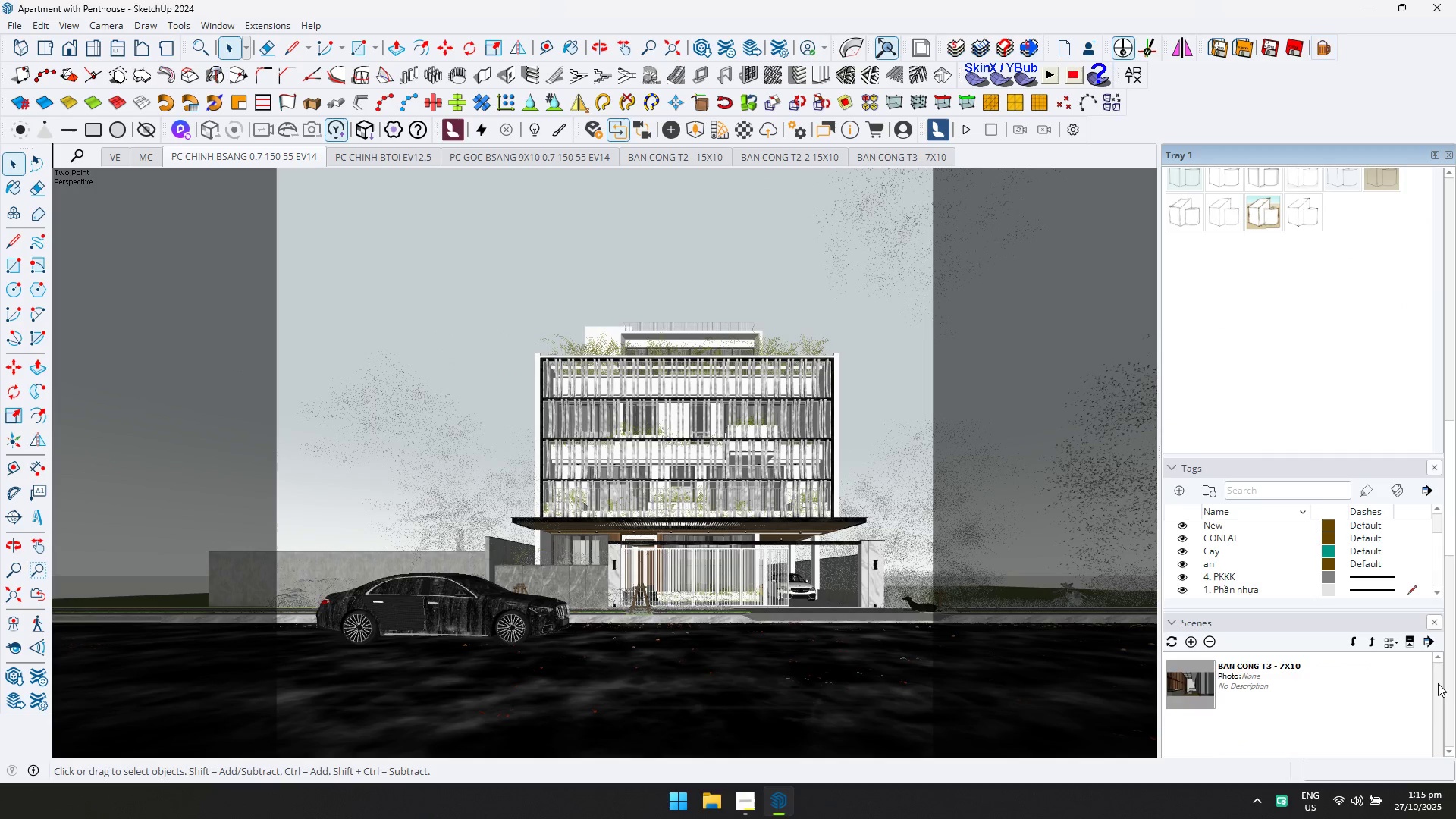 
scroll: coordinate [1438, 683], scroll_direction: up, amount: 4.0
 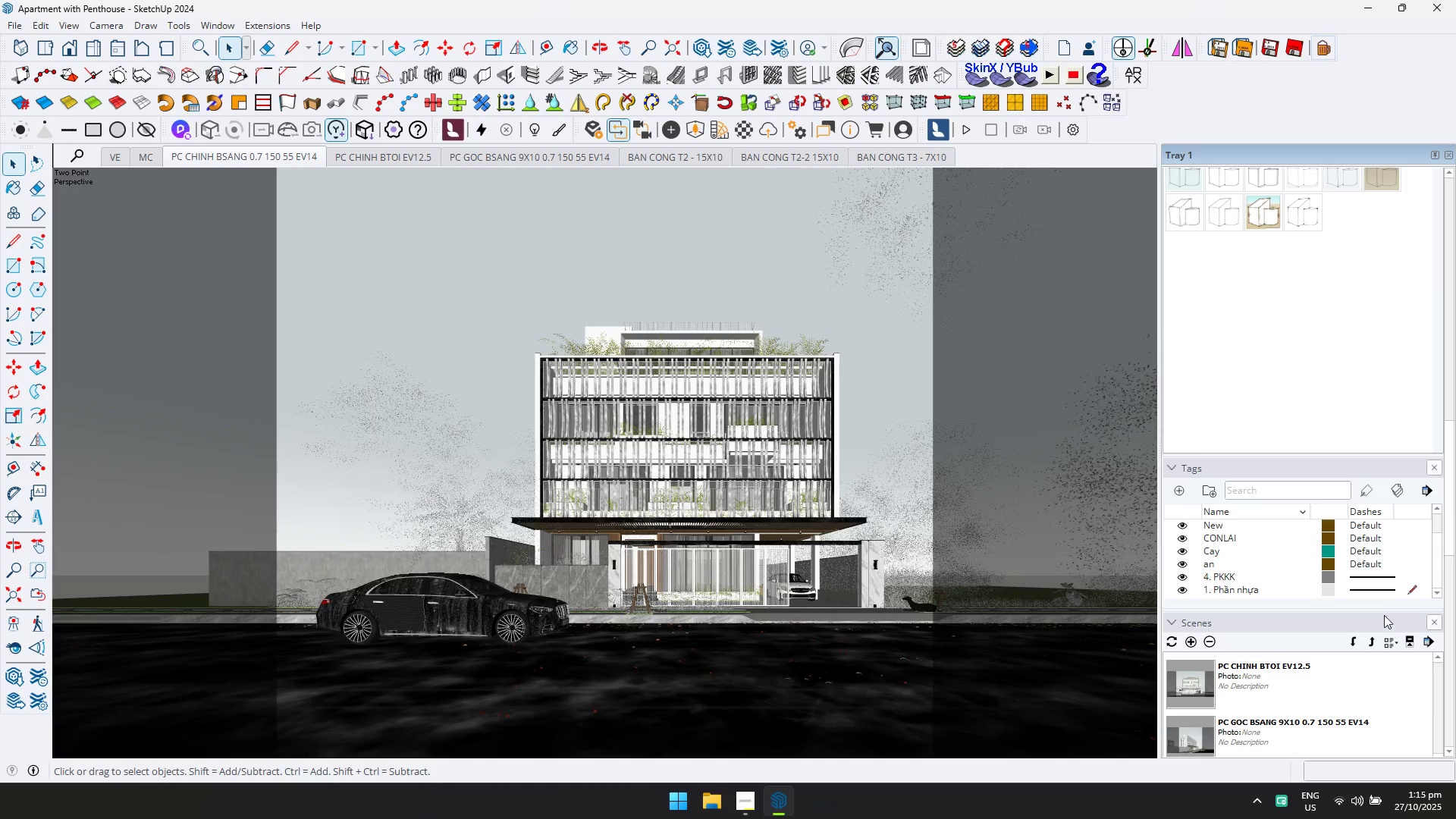 
scroll: coordinate [1400, 639], scroll_direction: down, amount: 2.0
 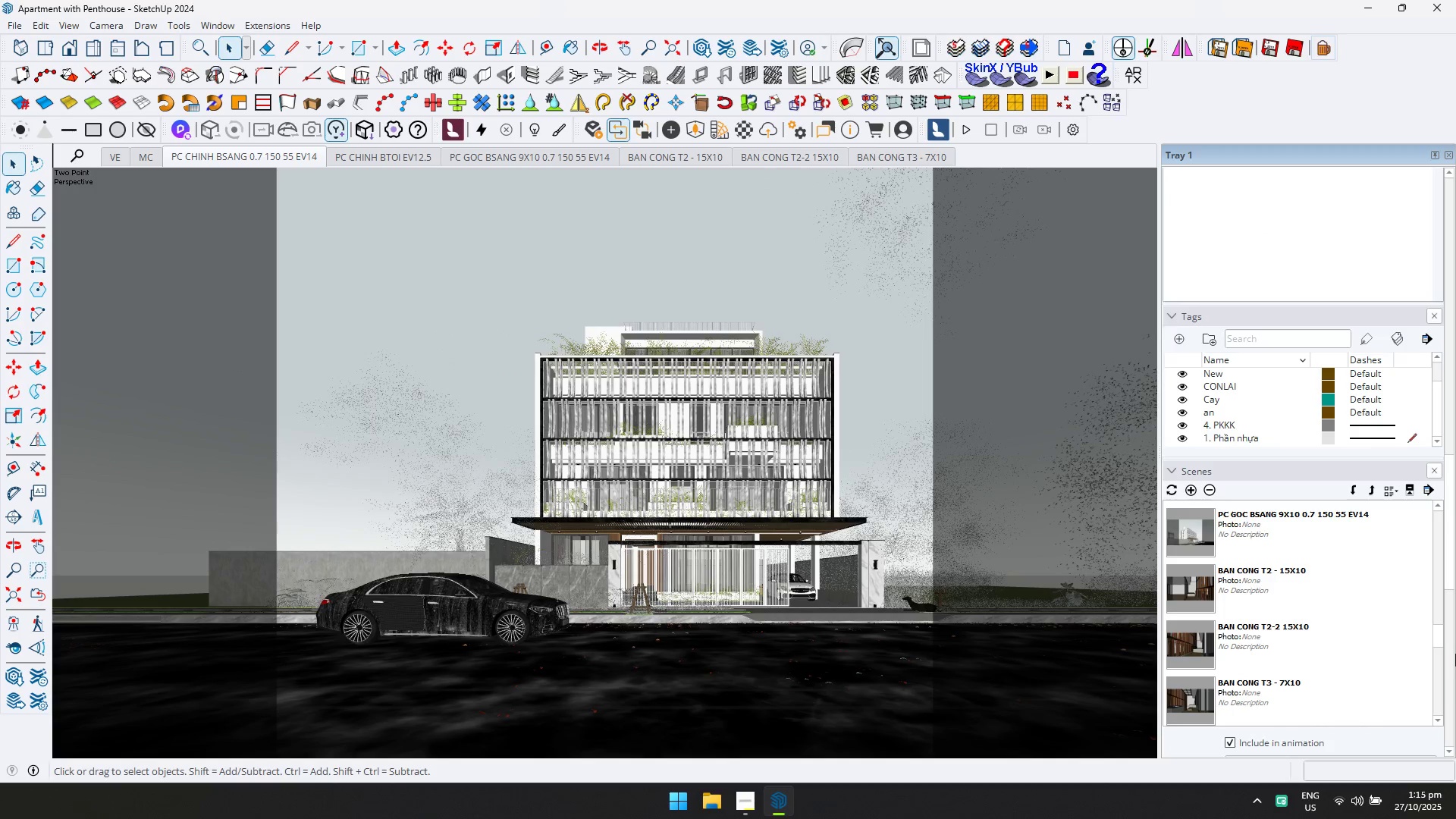 
scroll: coordinate [1326, 594], scroll_direction: up, amount: 9.0
 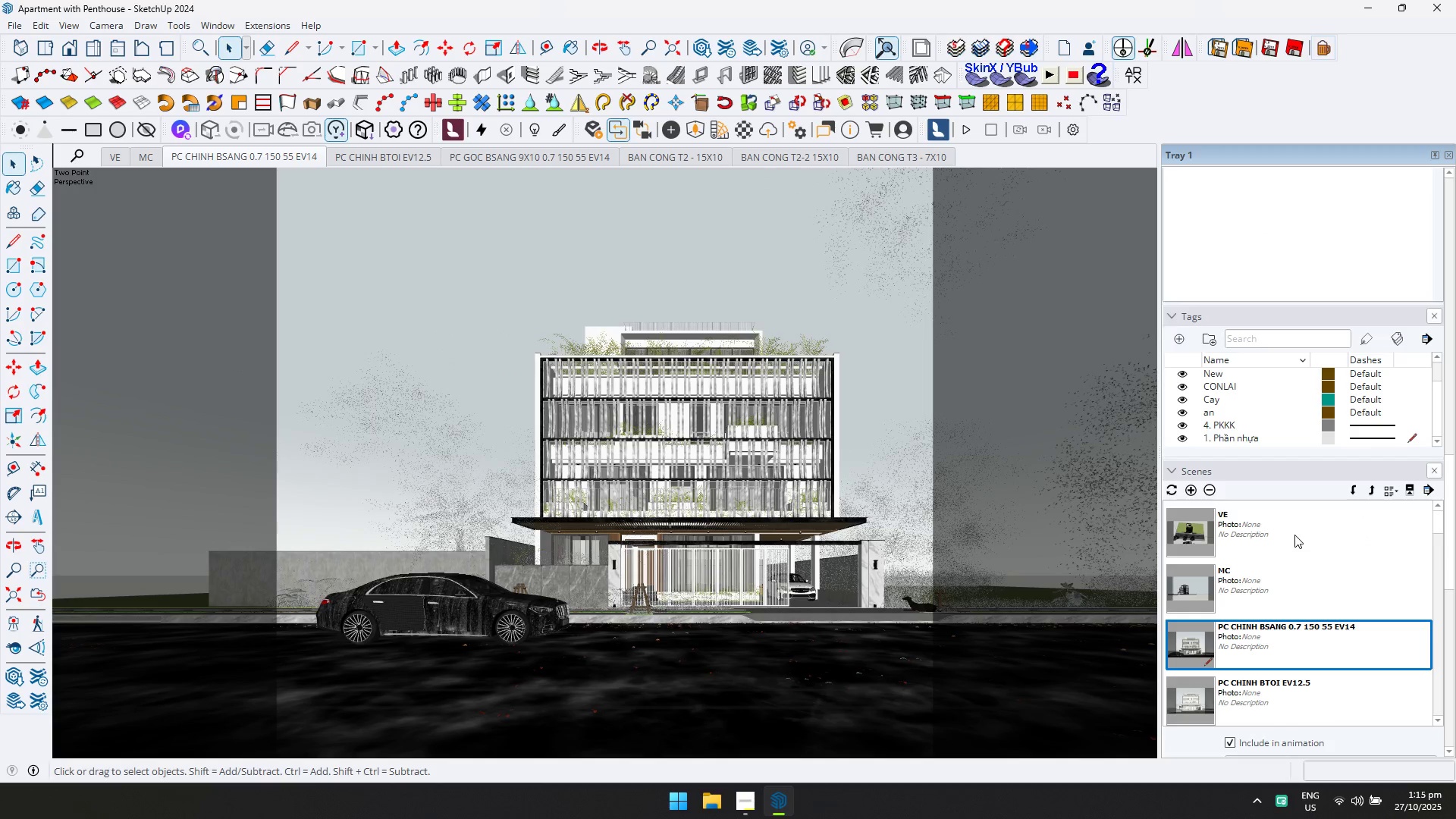 
left_click([1294, 535])
 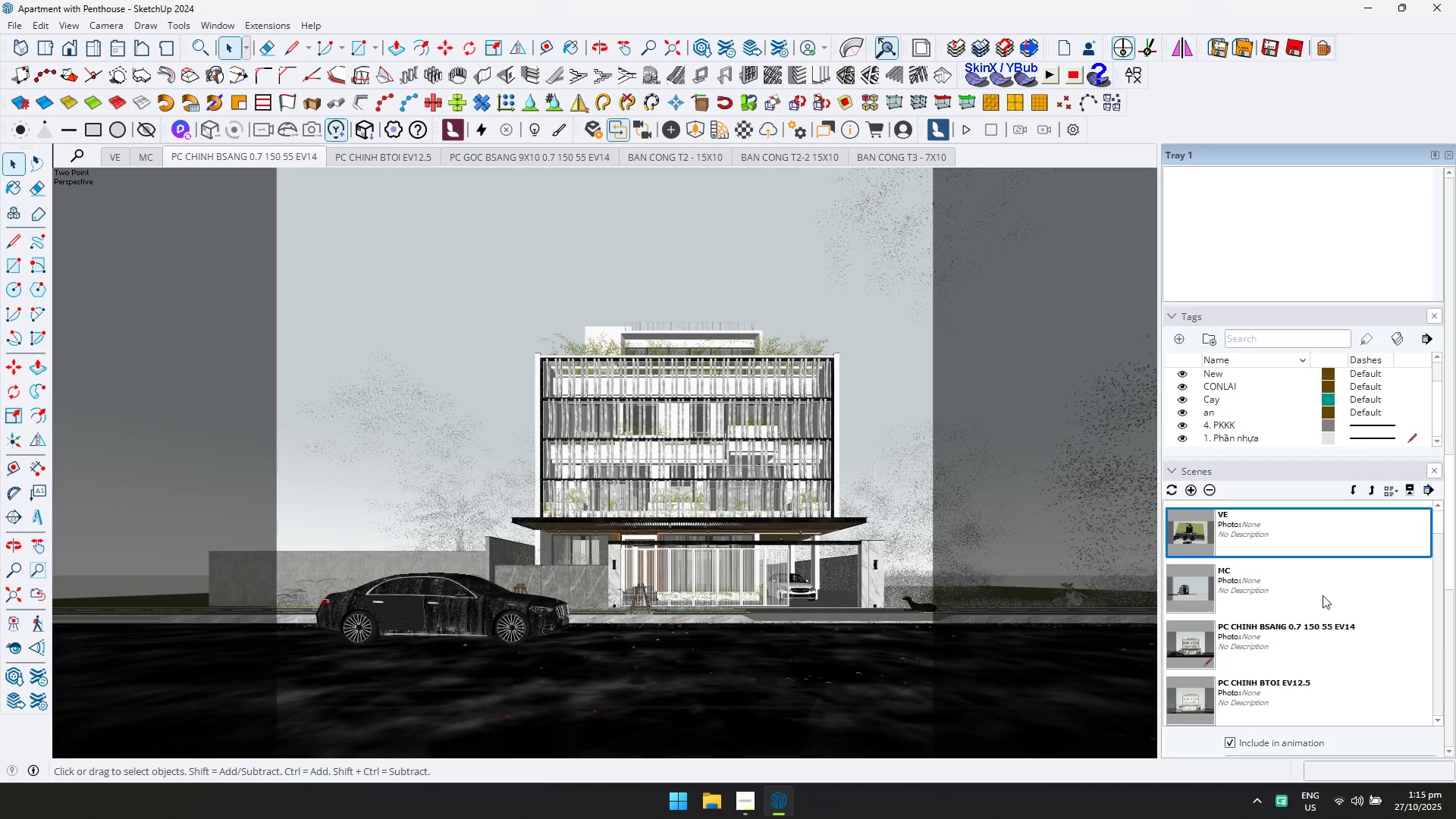 
scroll: coordinate [1332, 617], scroll_direction: down, amount: 11.0
 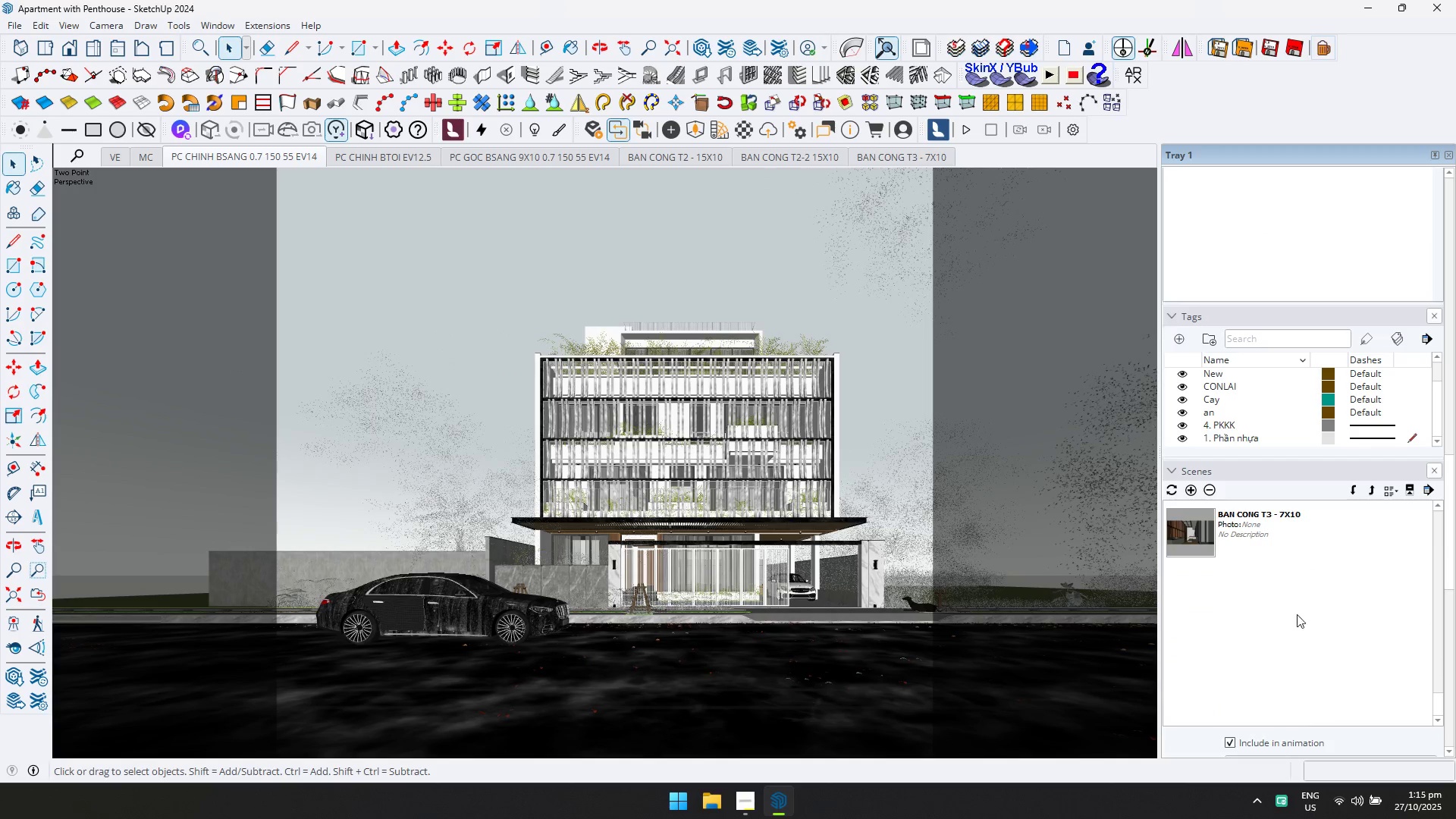 
hold_key(key=ShiftLeft, duration=0.69)
left_click([1271, 541])
 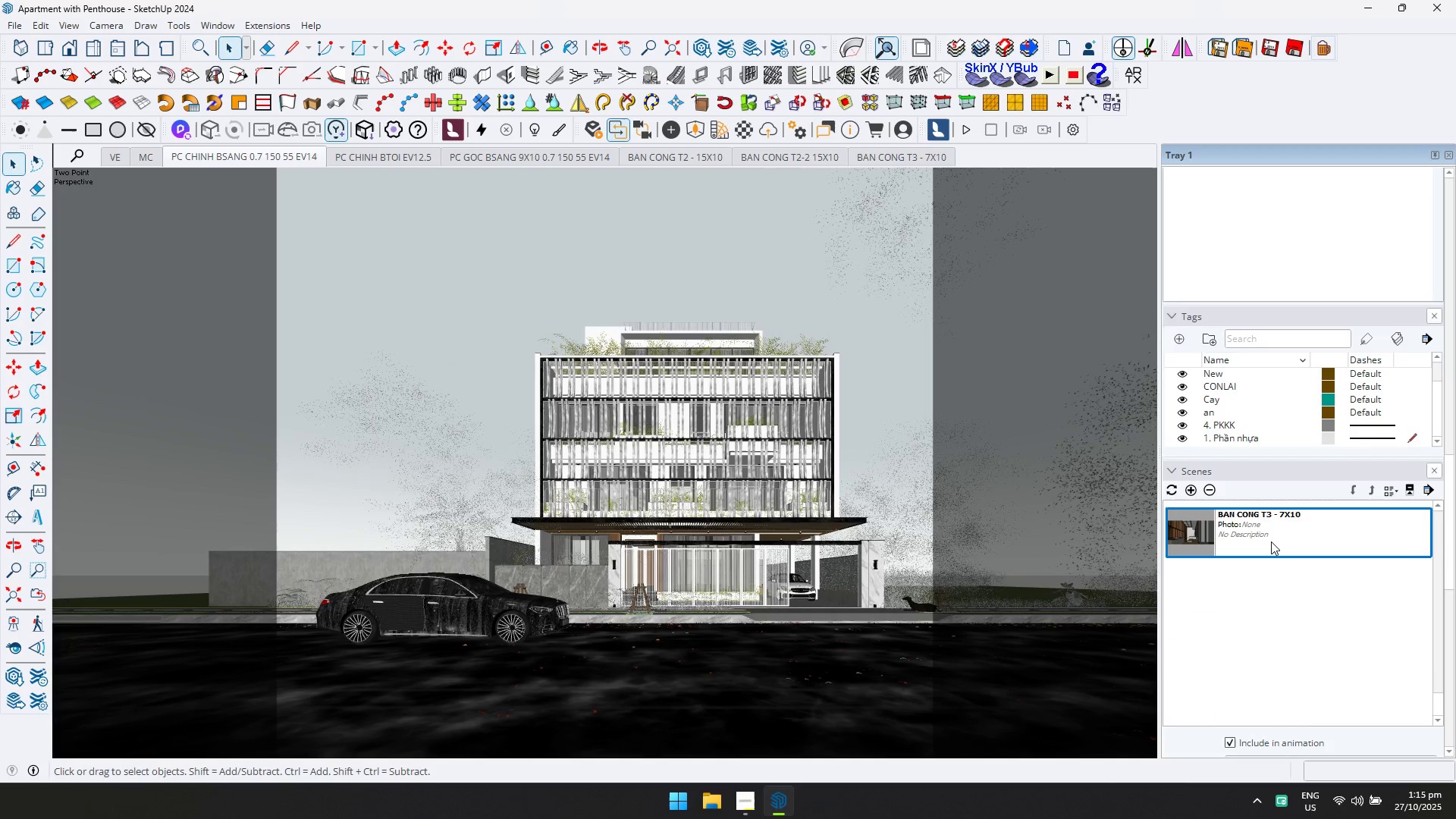 
right_click([1271, 541])
 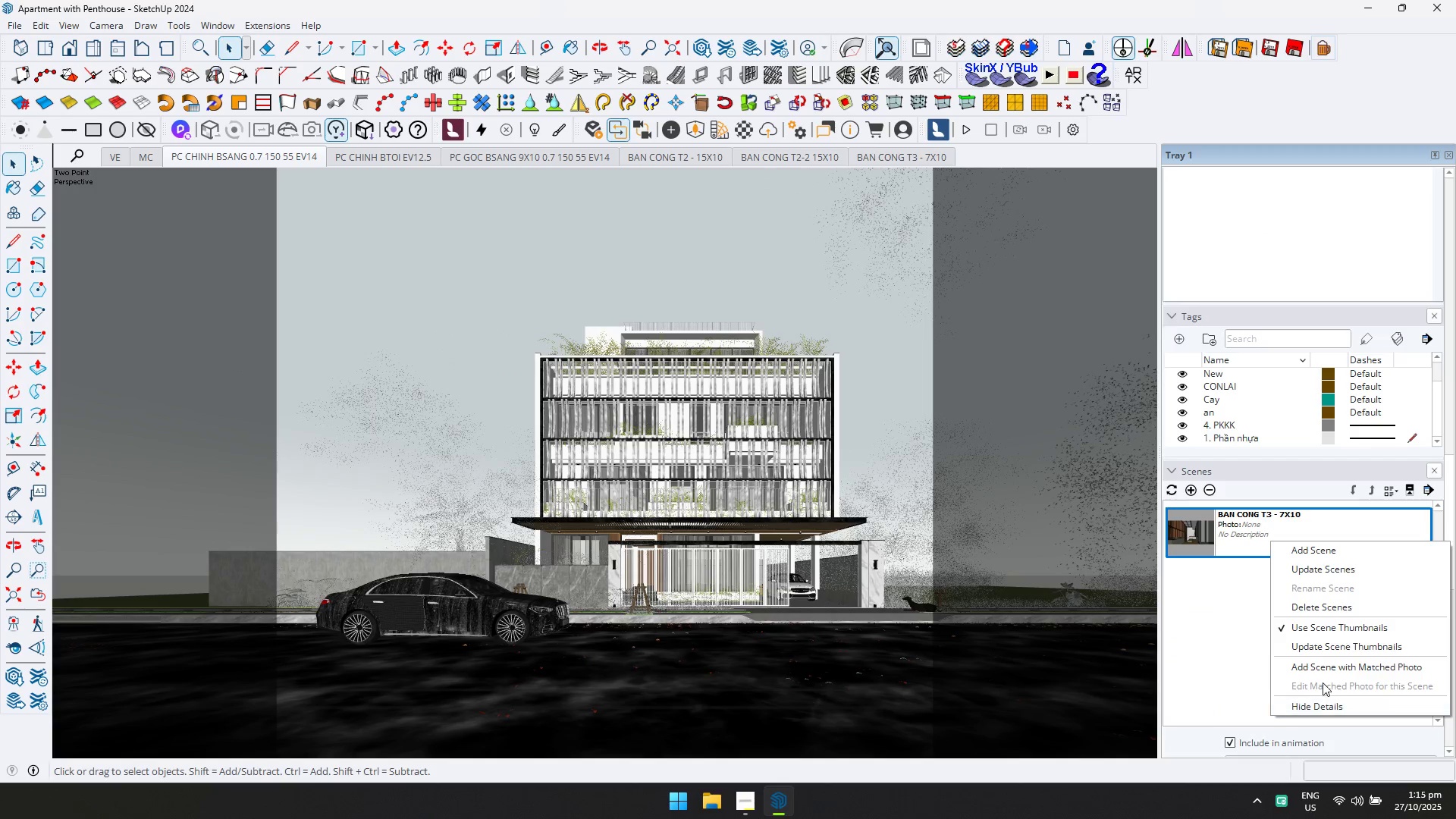 
left_click([1320, 606])
 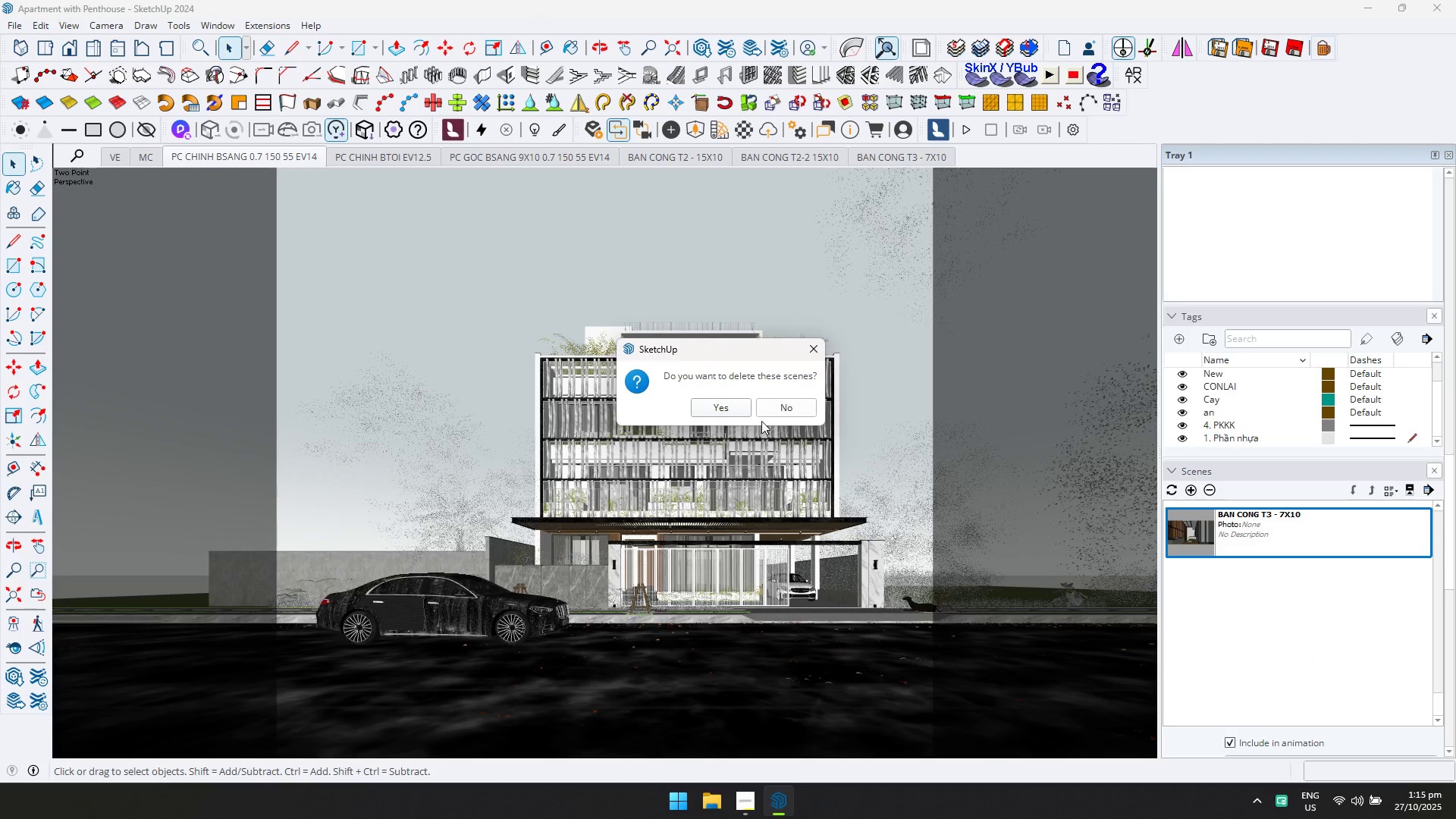 
left_click([742, 408])
 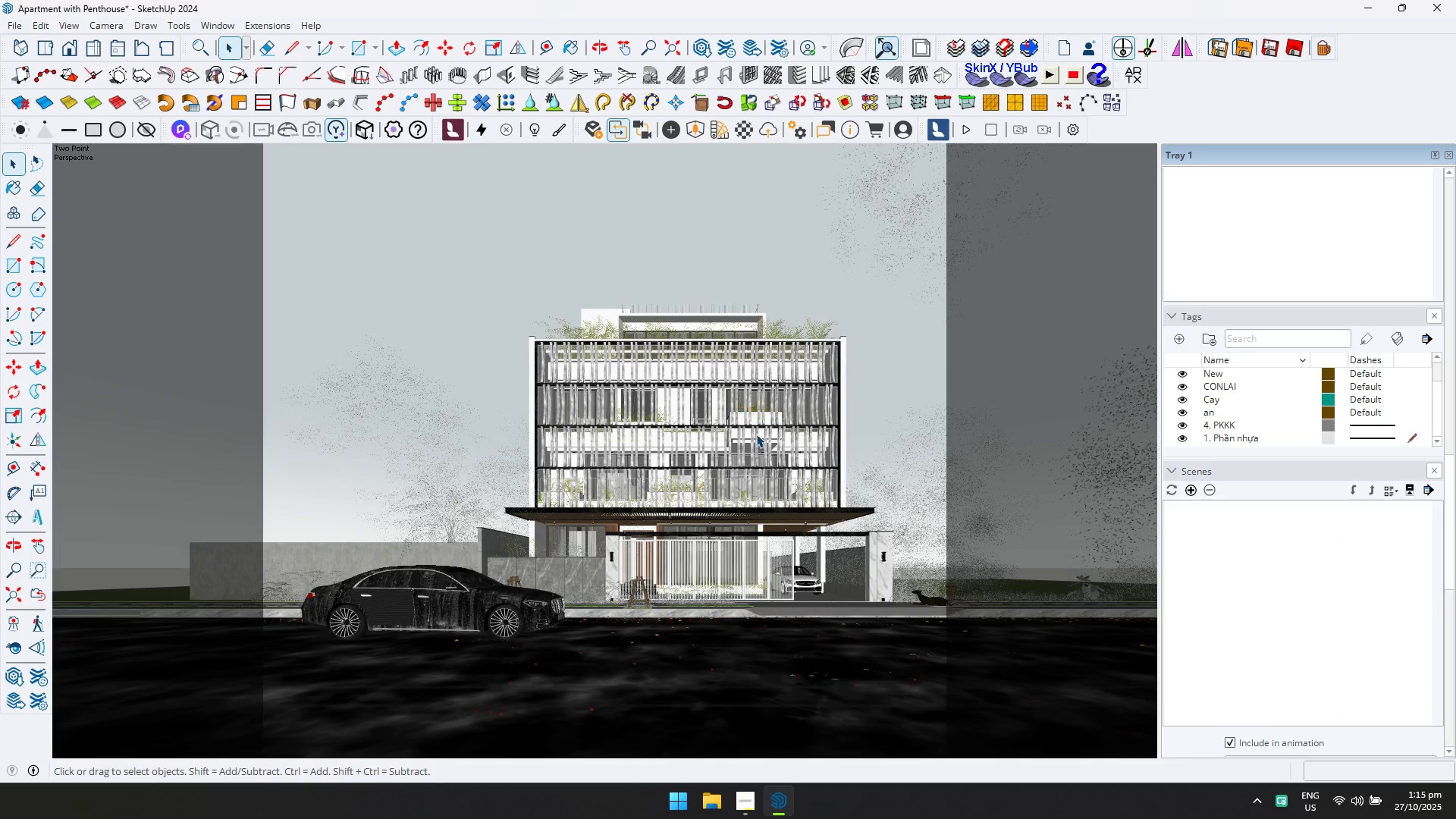 
scroll: coordinate [593, 420], scroll_direction: up, amount: 10.0
 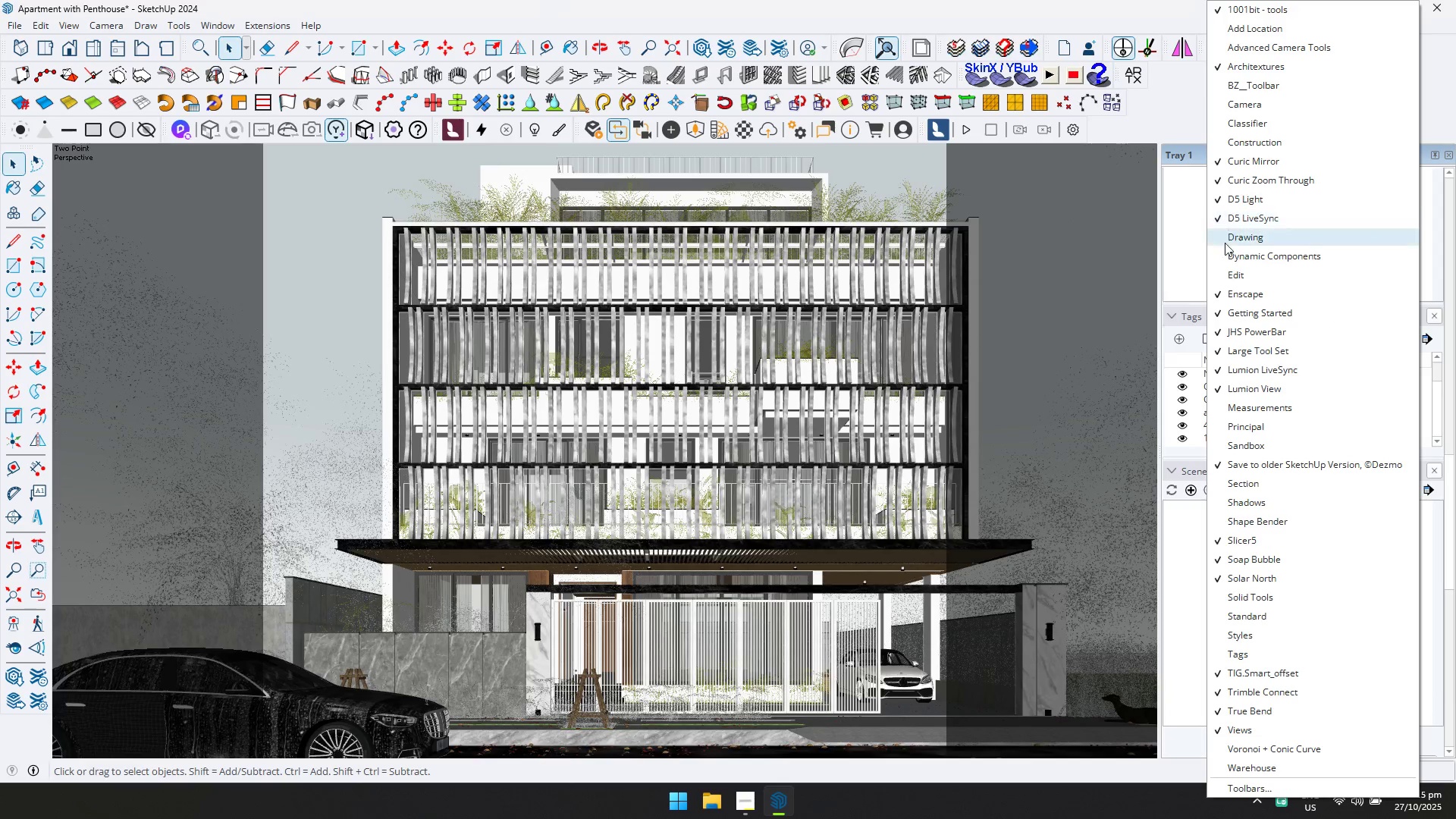 
scroll: coordinate [1185, 544], scroll_direction: down, amount: 1.0
 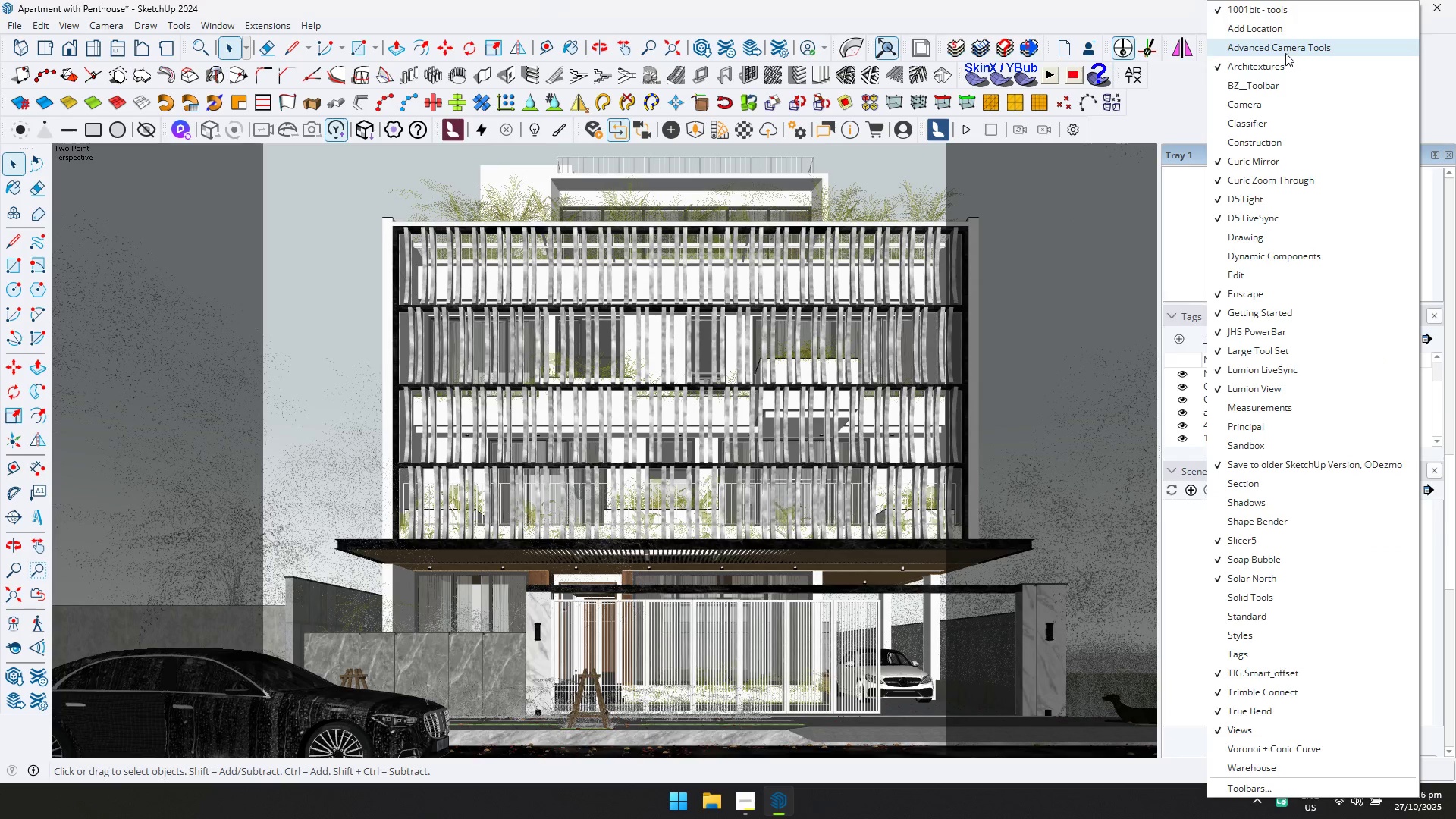 
wait(5.03)
 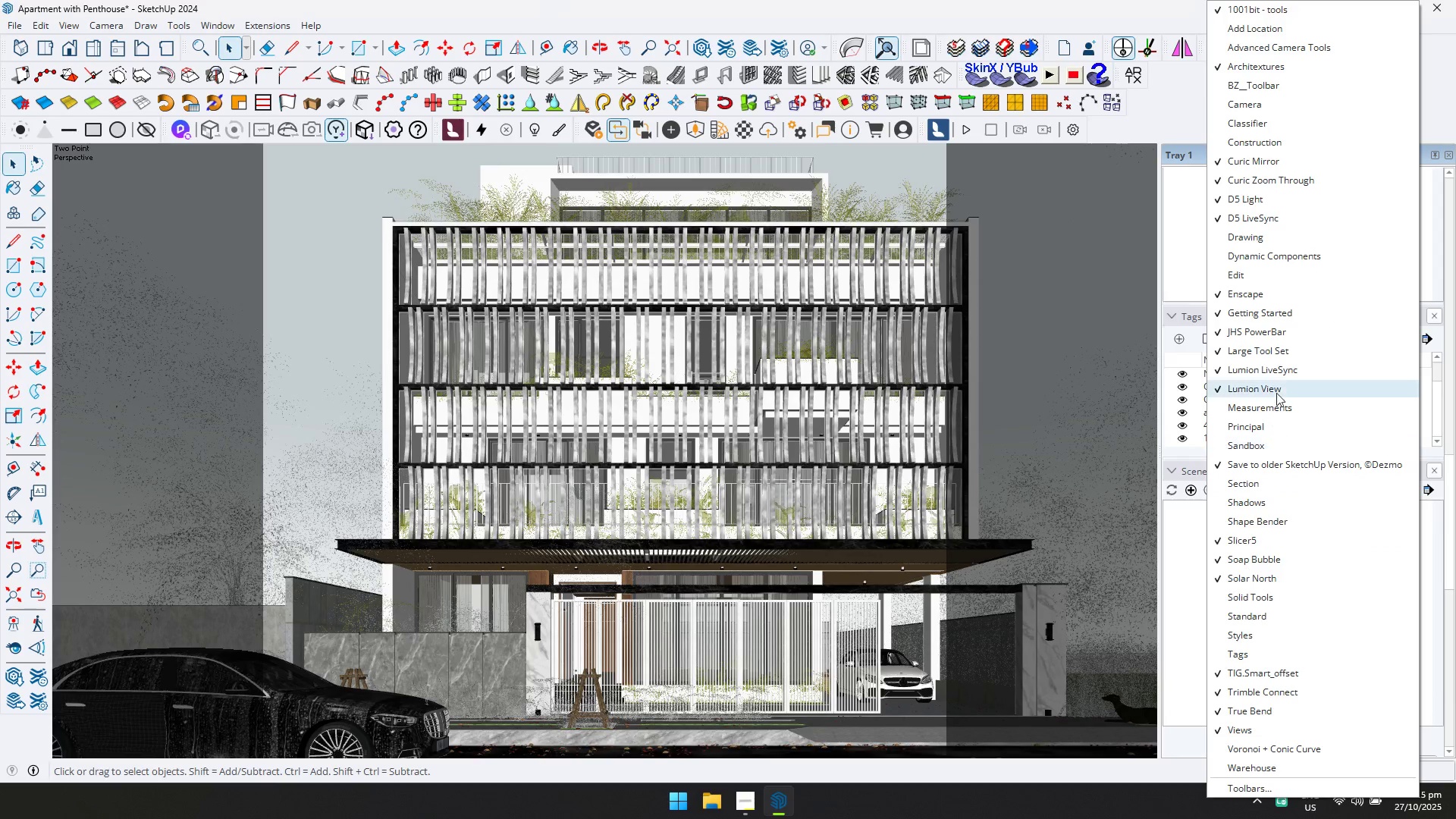 
left_click([471, 332])
 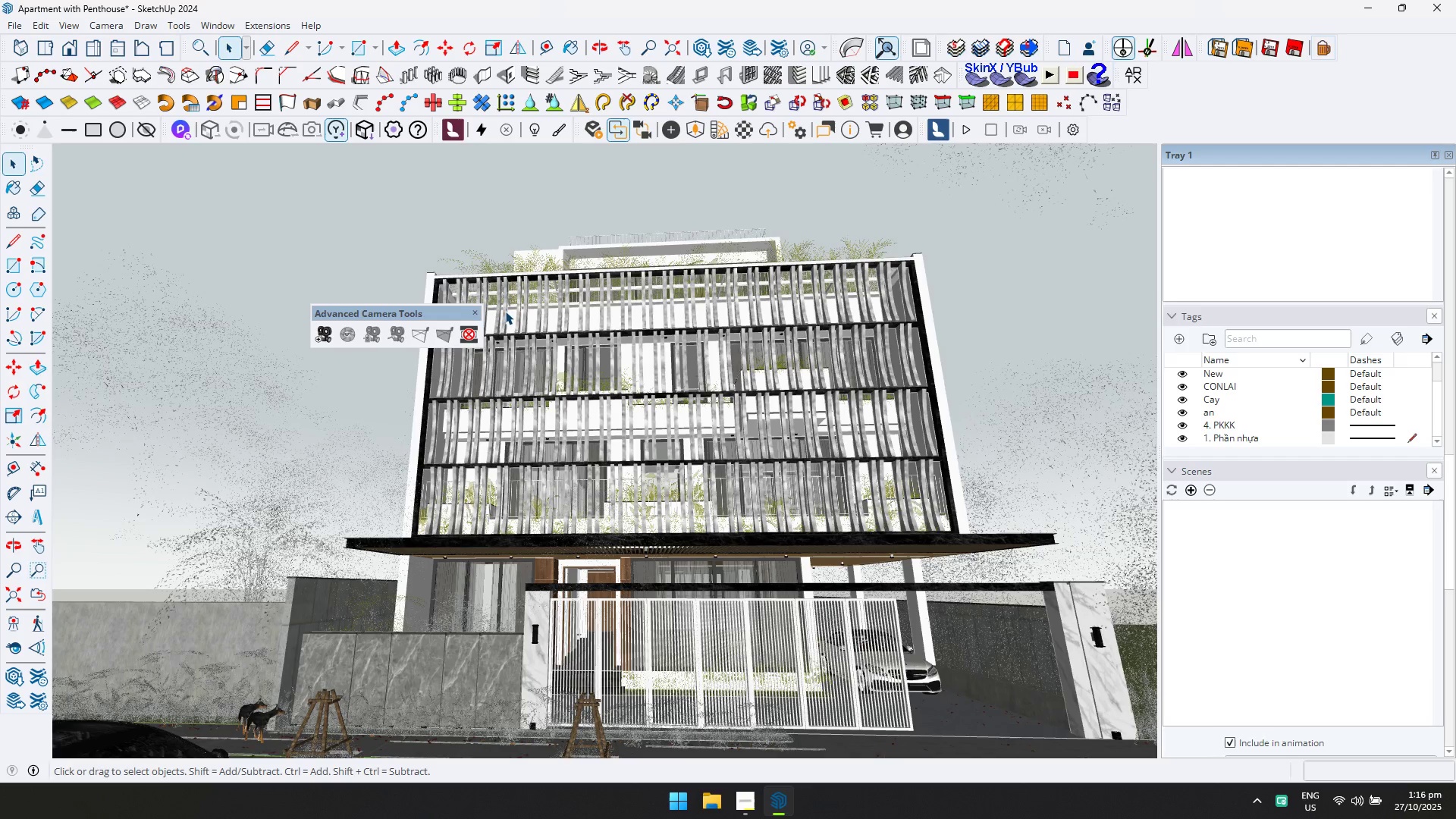 
left_click([479, 312])
 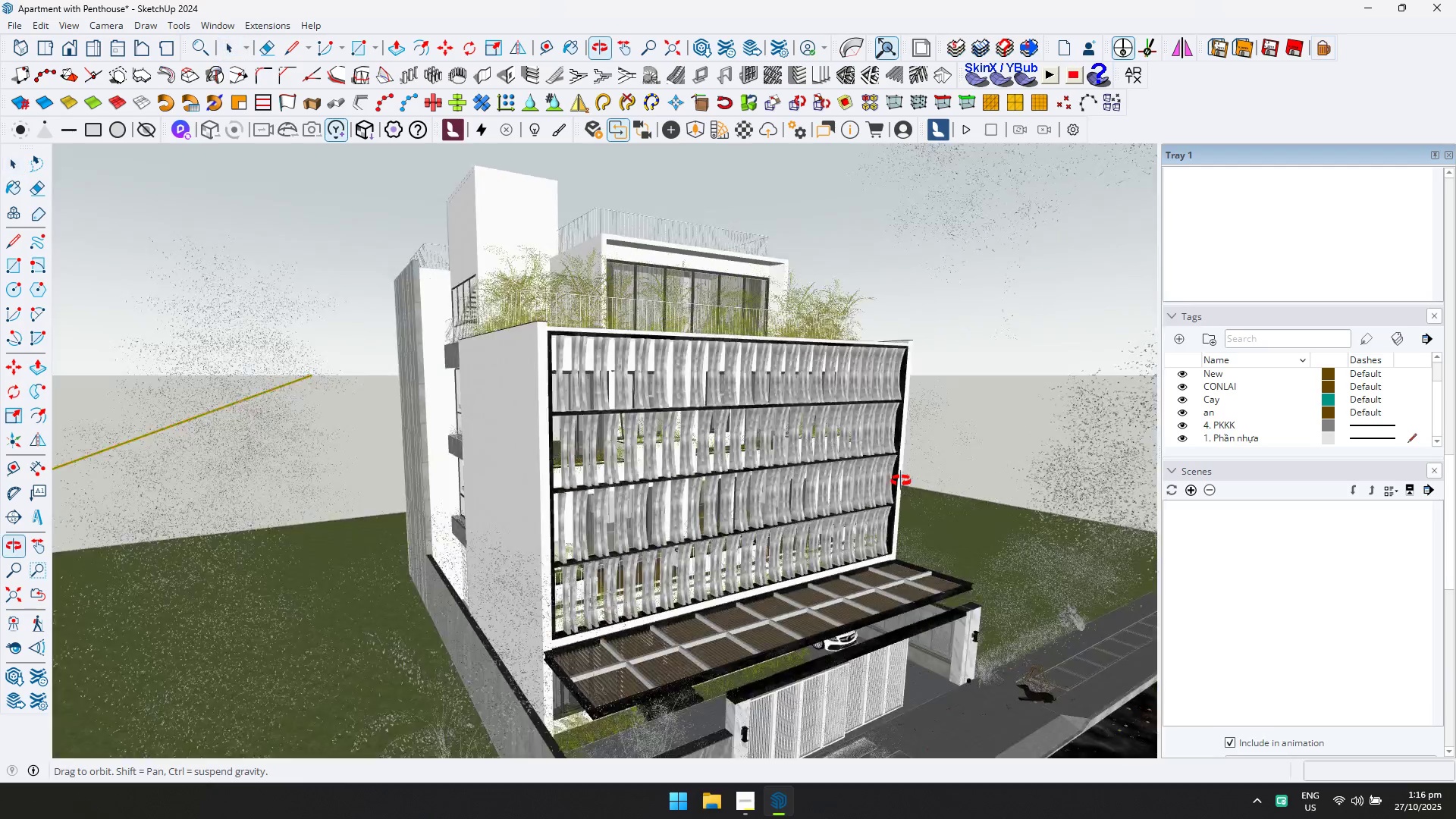 
scroll: coordinate [891, 399], scroll_direction: down, amount: 10.0
 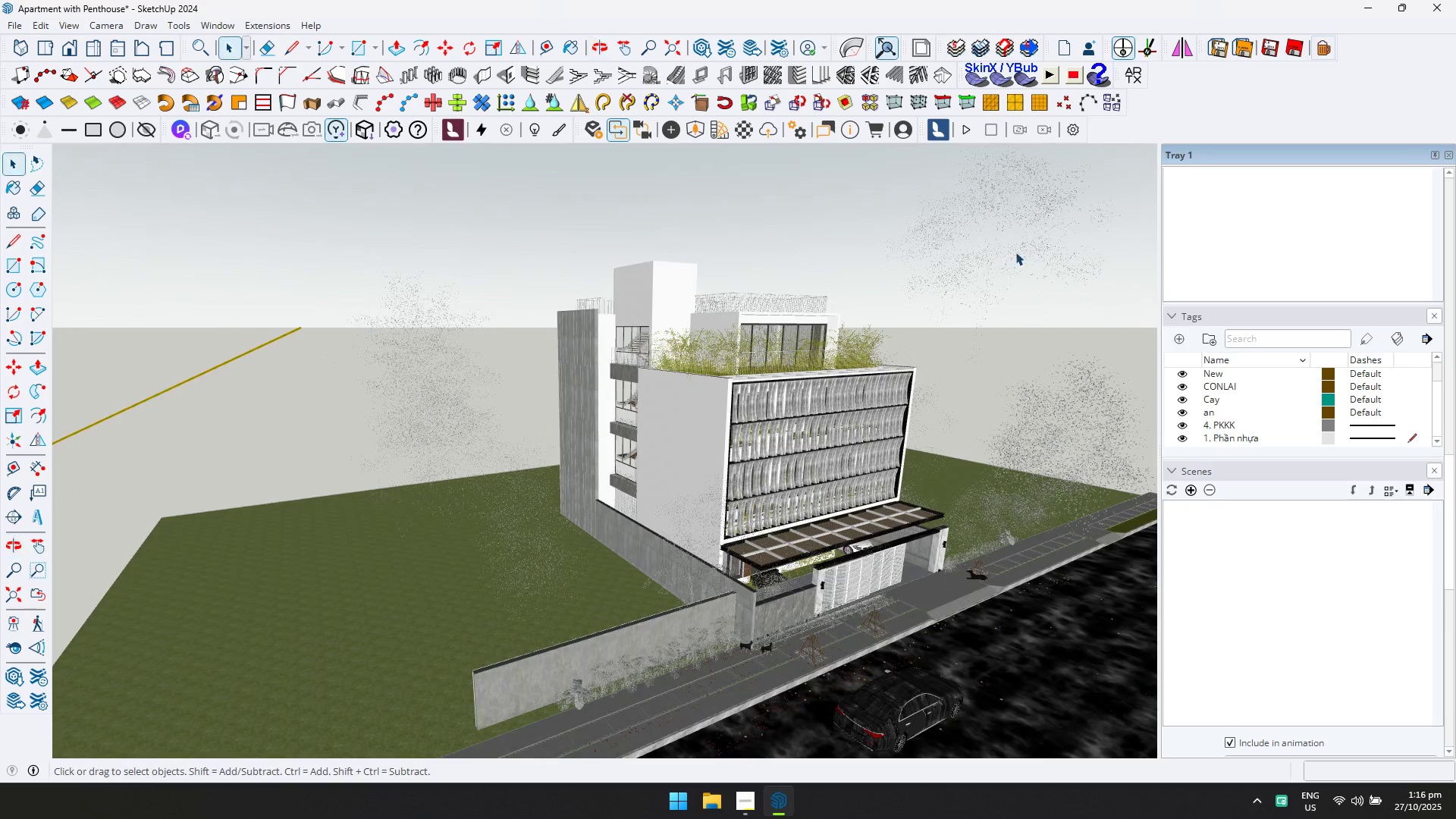 
left_click([1037, 203])
 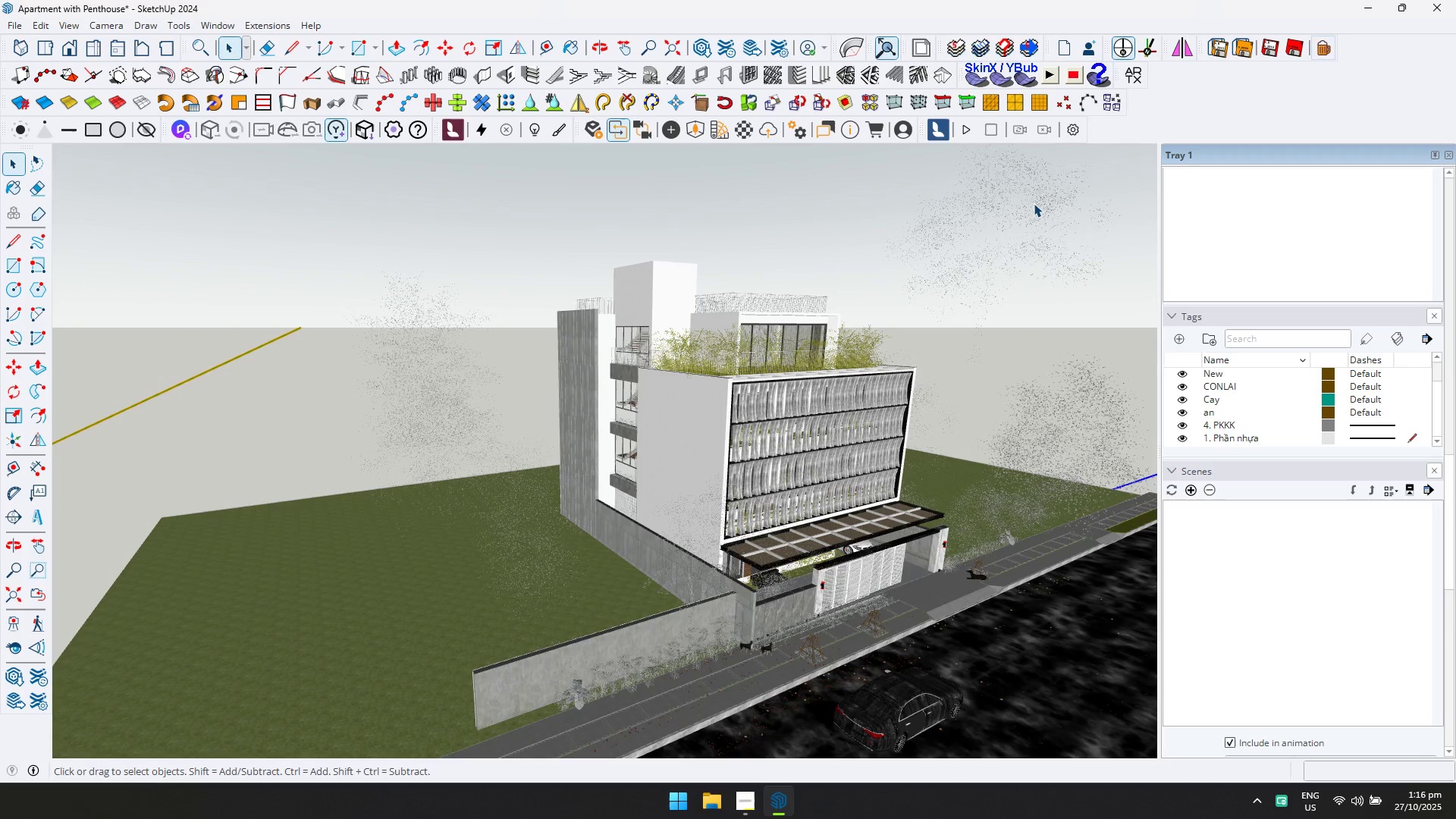 
double_click([1034, 203])
 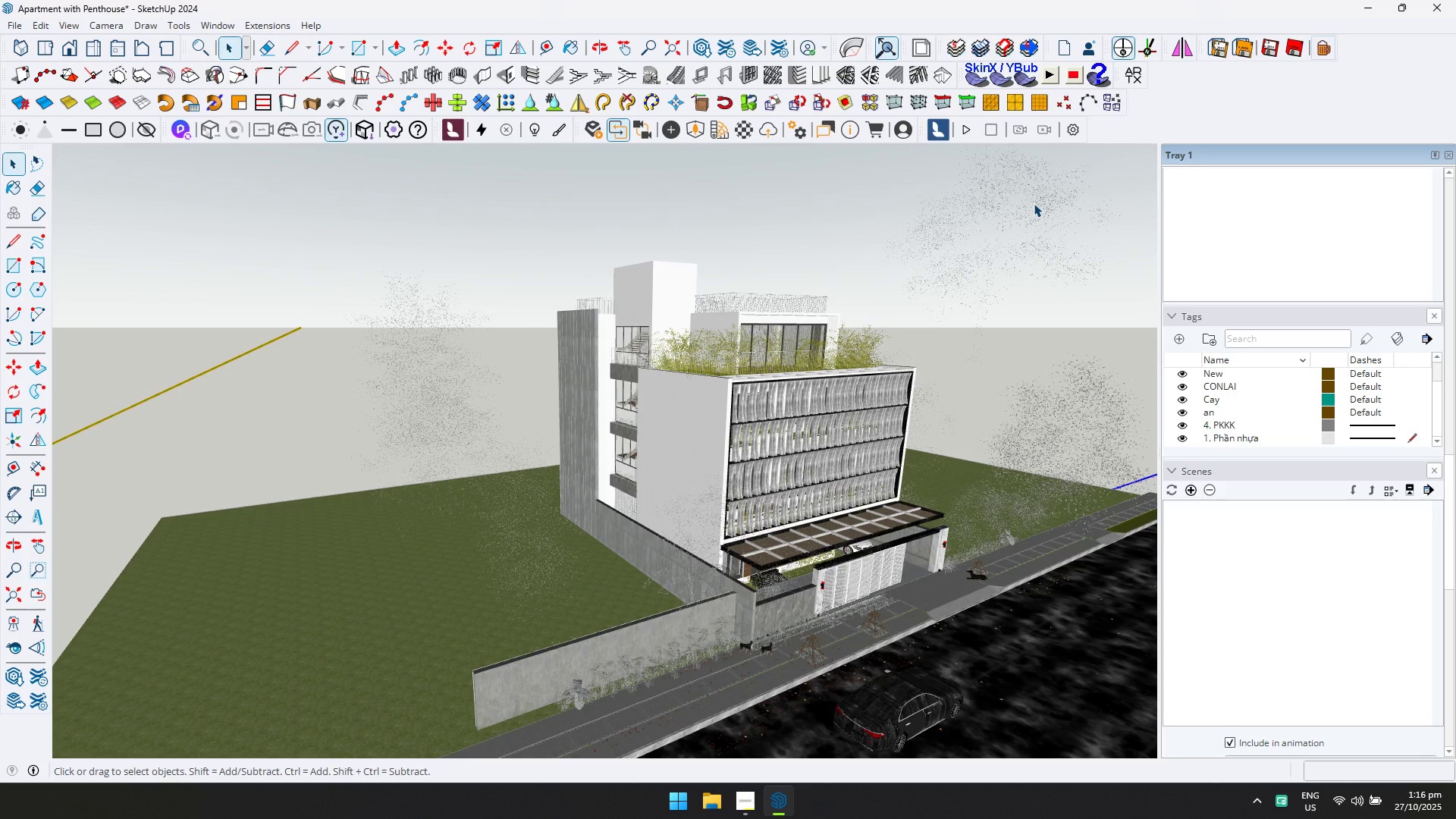 
left_click([1034, 203])
 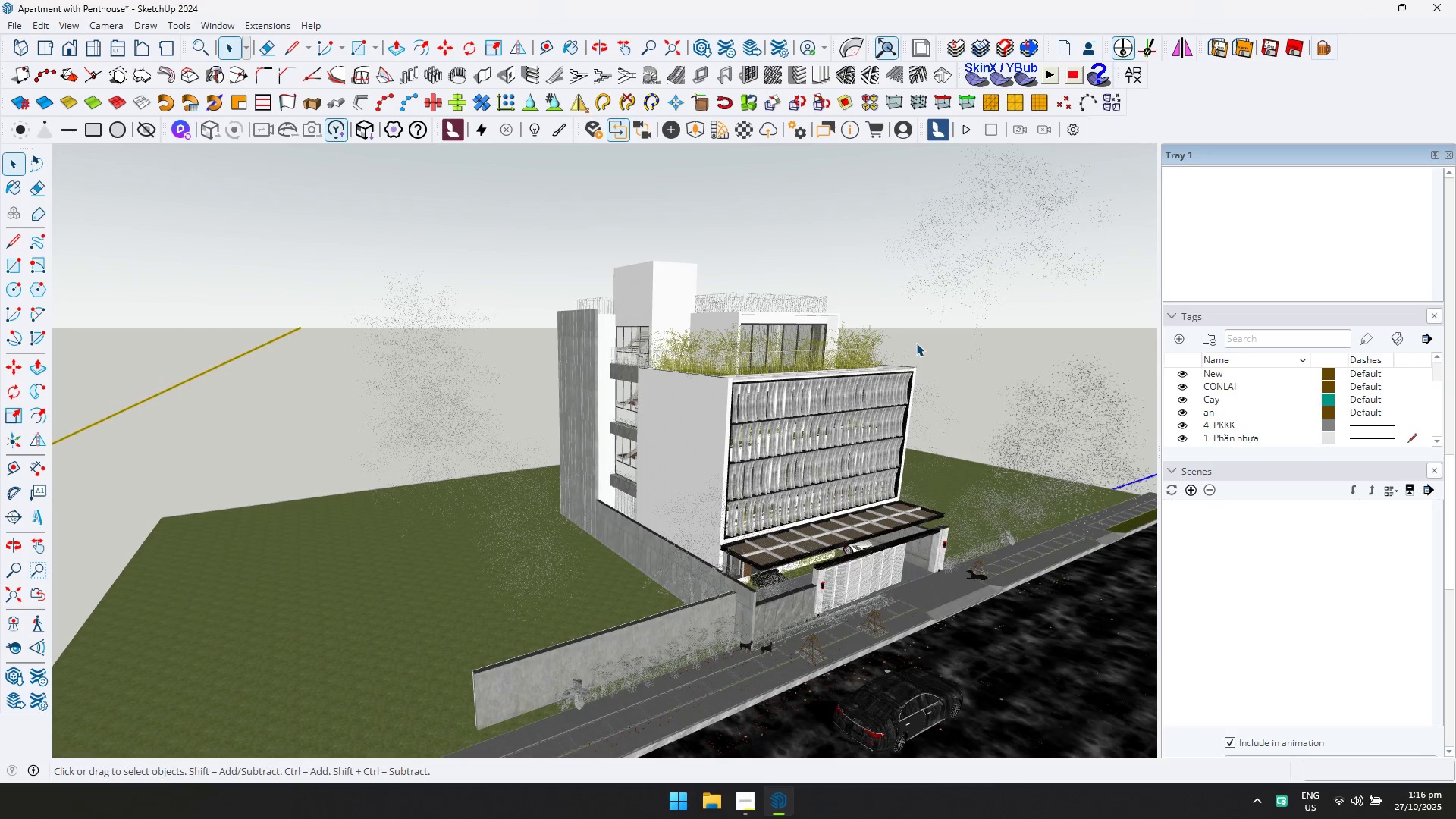 
scroll: coordinate [883, 369], scroll_direction: down, amount: 21.0